 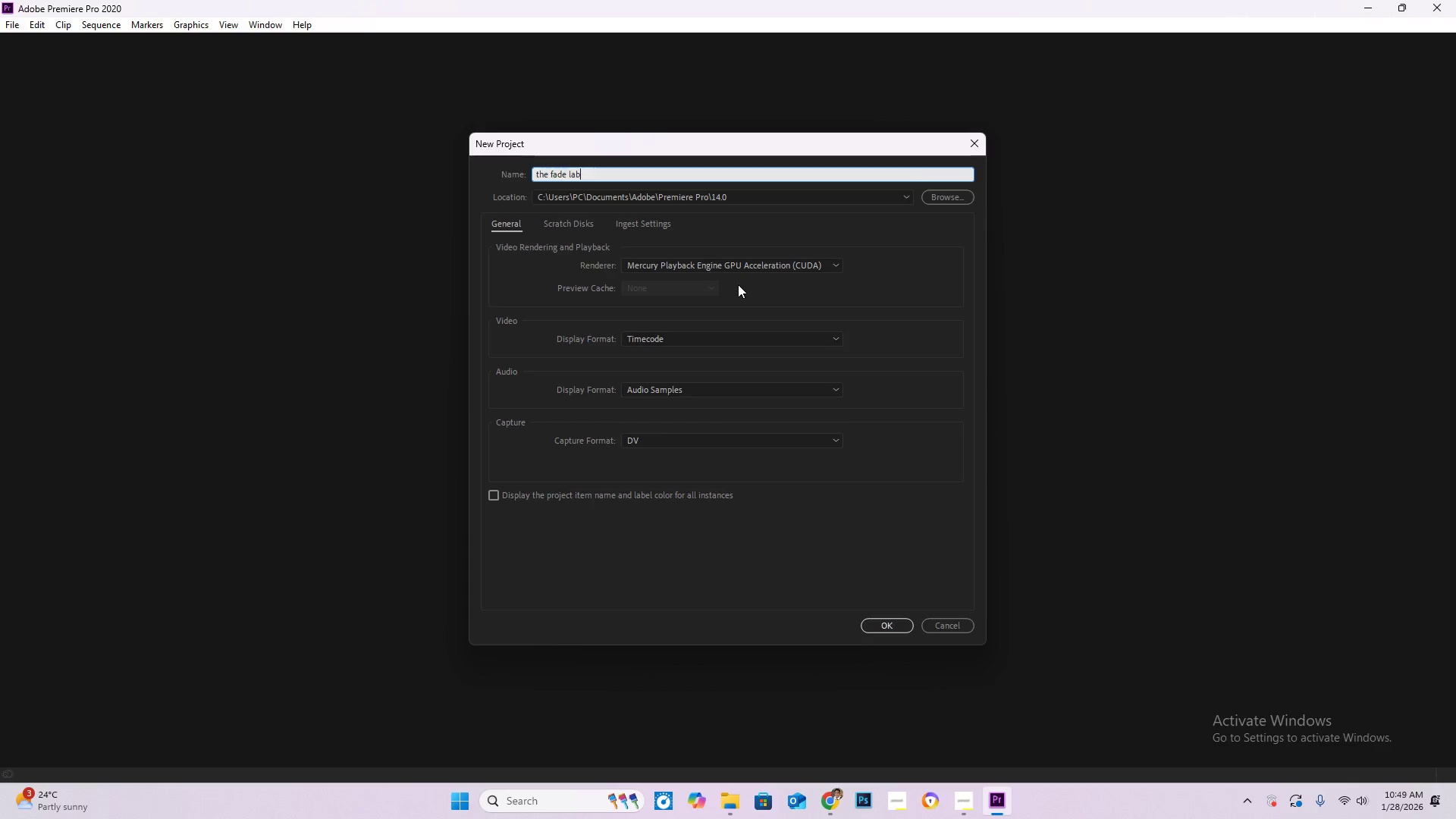 
key(Enter)
 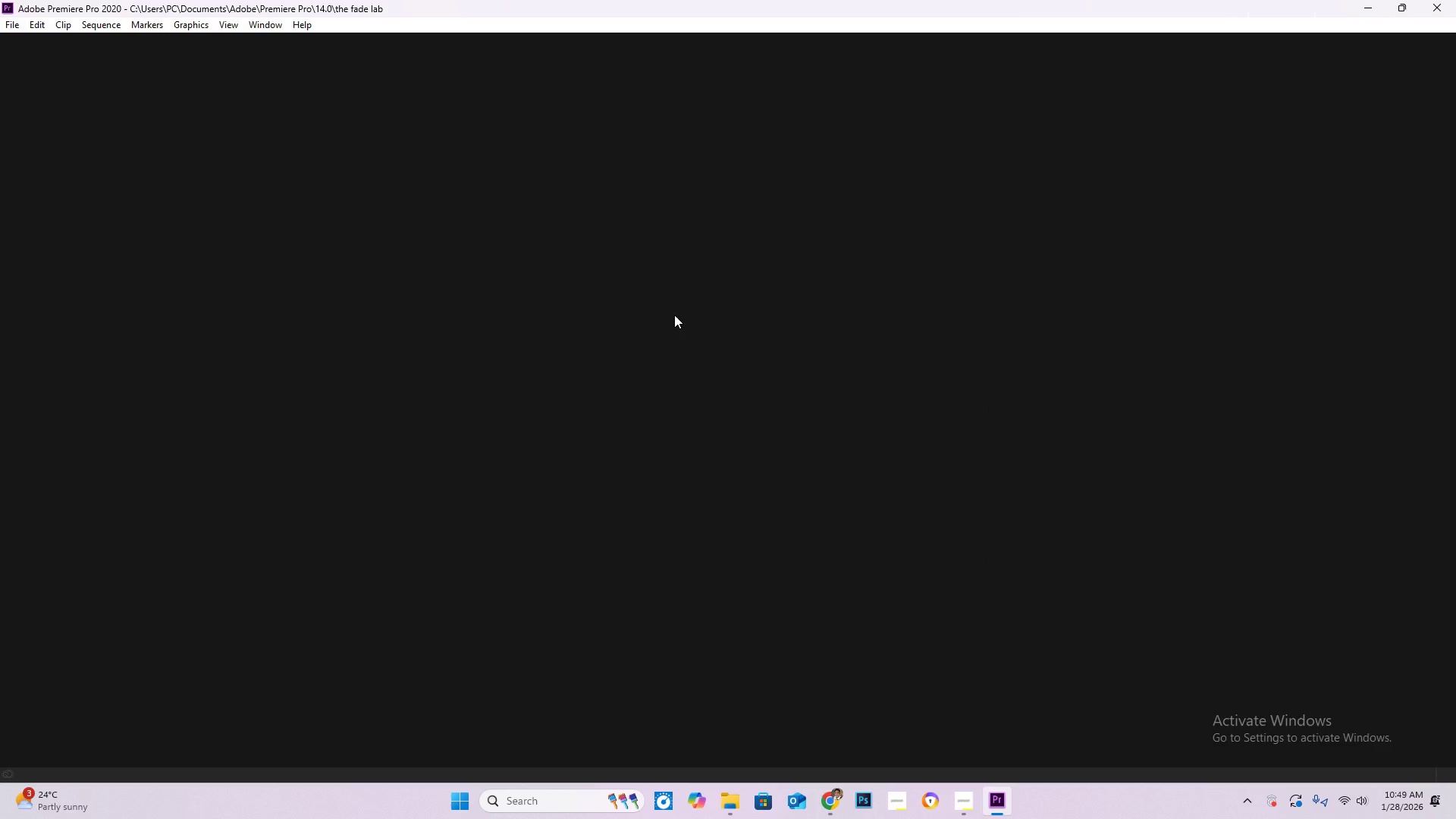 
wait(5.22)
 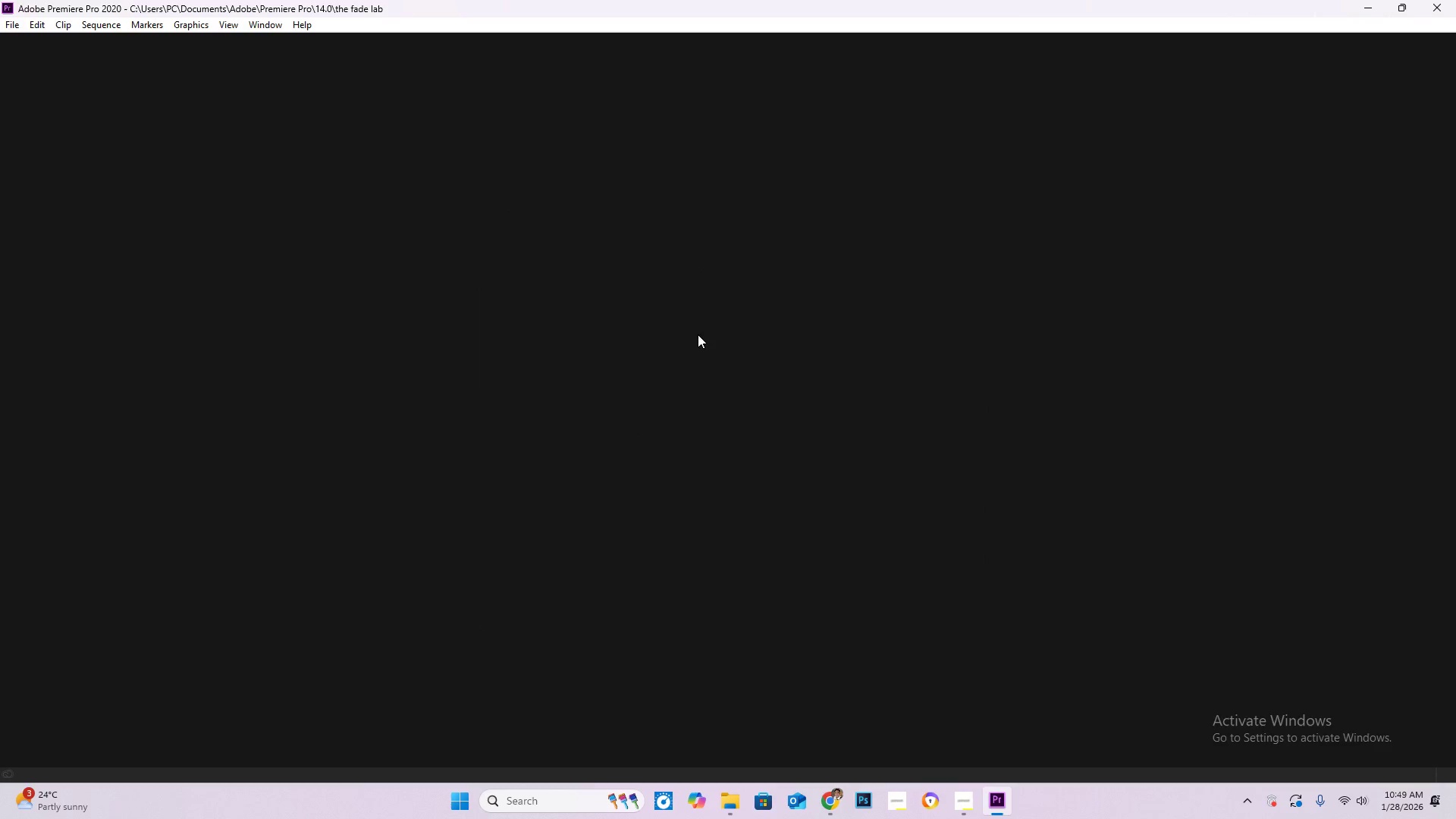 
double_click([191, 594])
 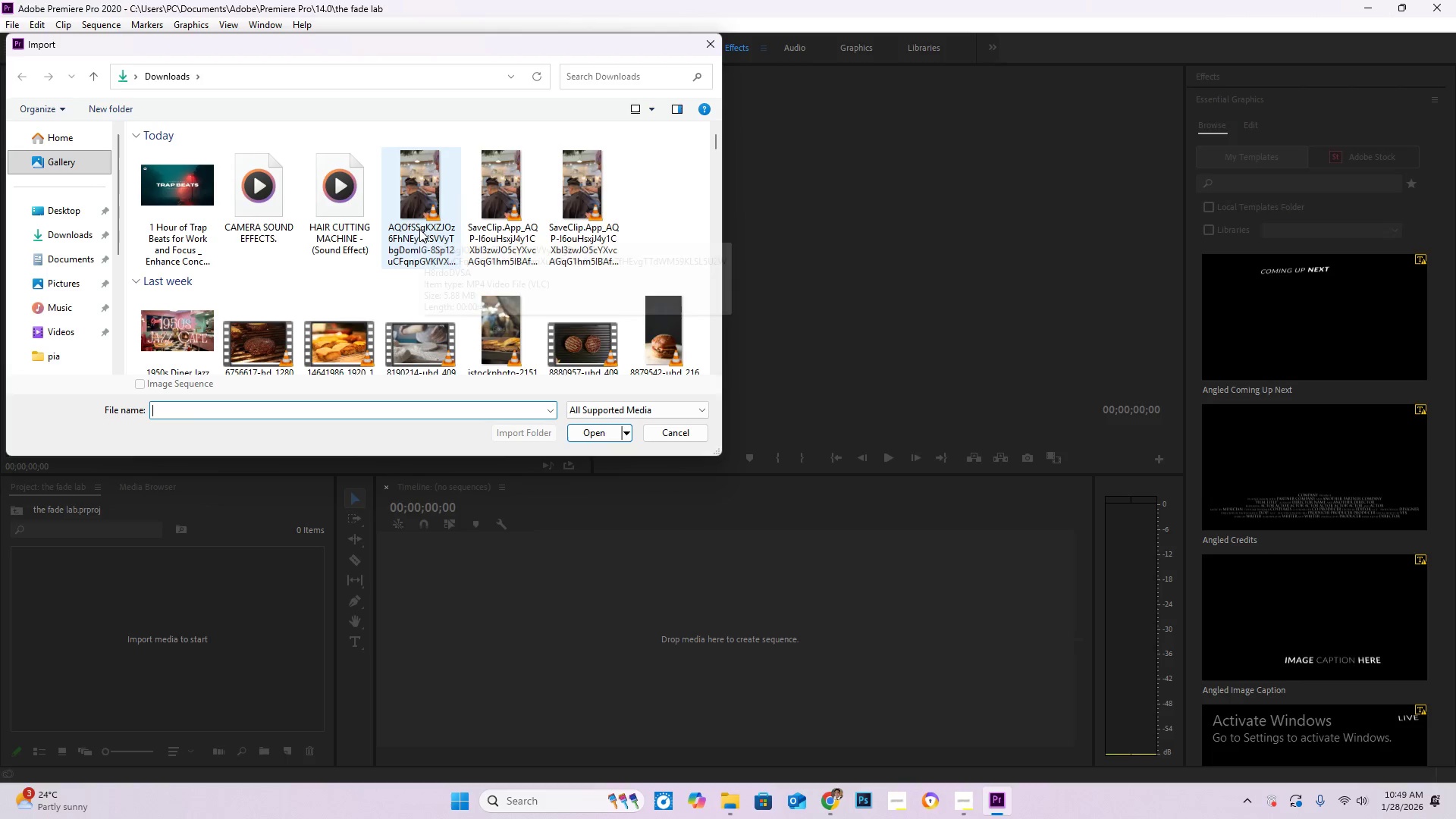 
double_click([419, 229])
 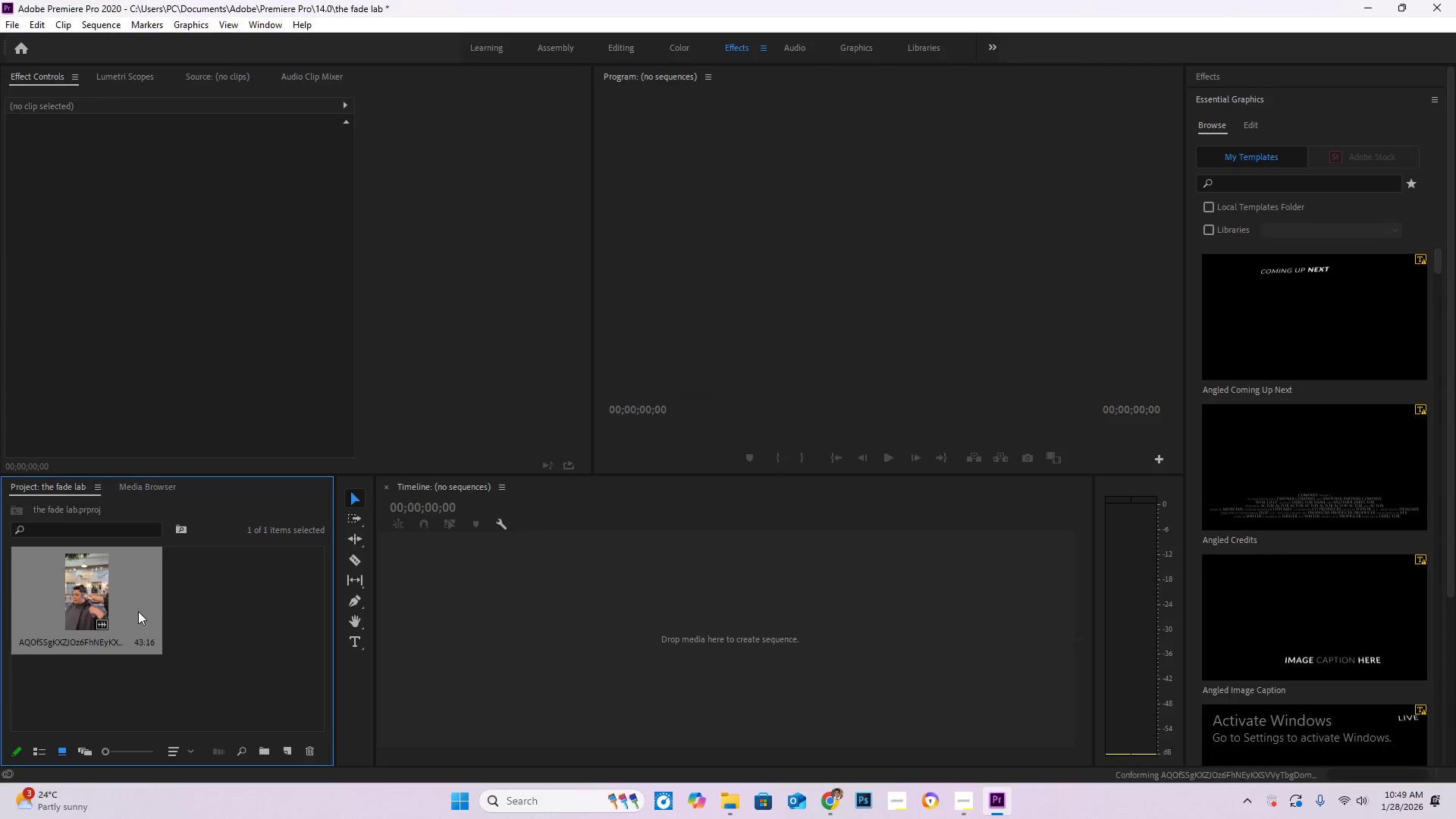 
left_click_drag(start_coordinate=[99, 577], to_coordinate=[545, 615])
 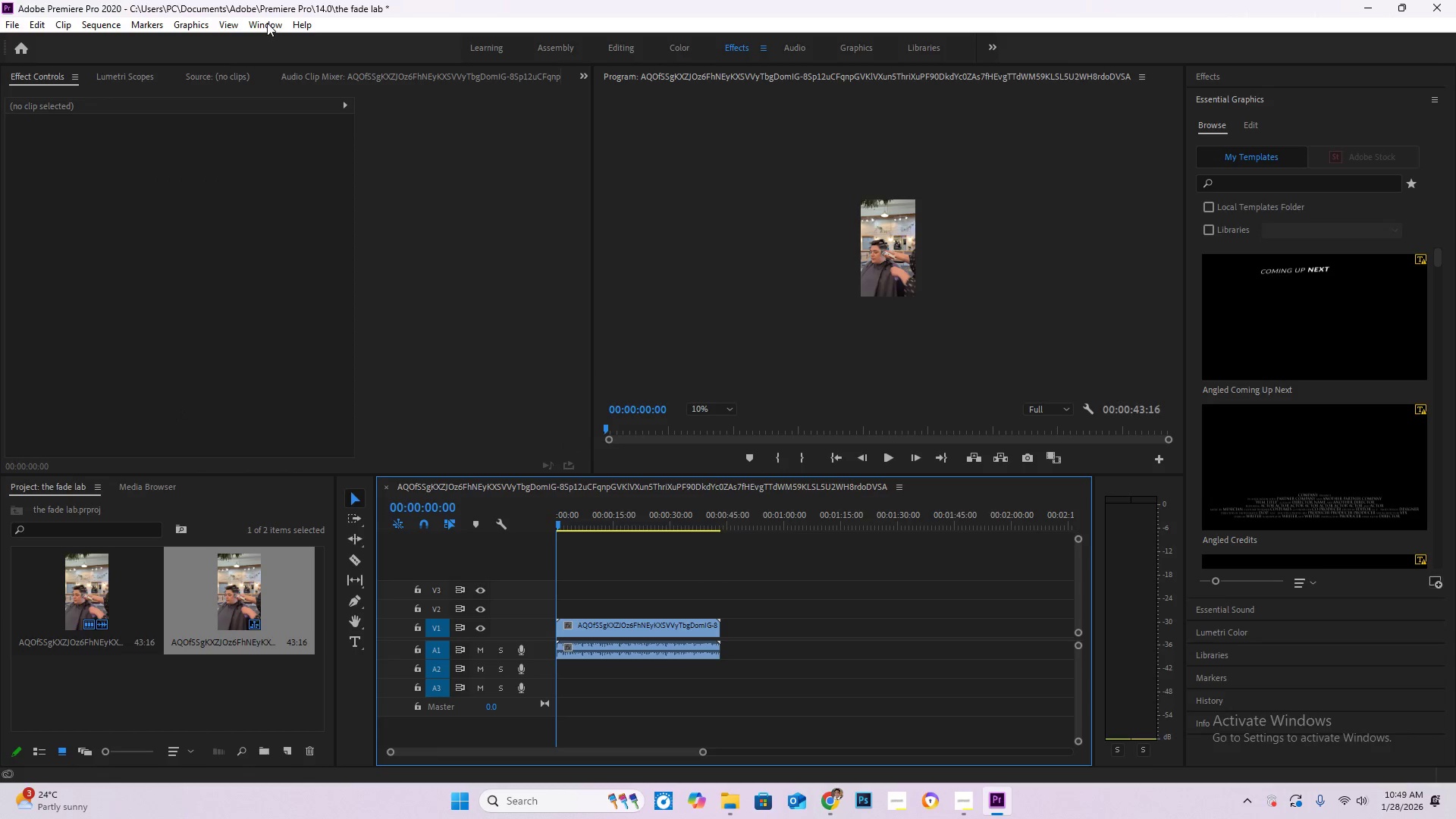 
left_click([115, 25])
 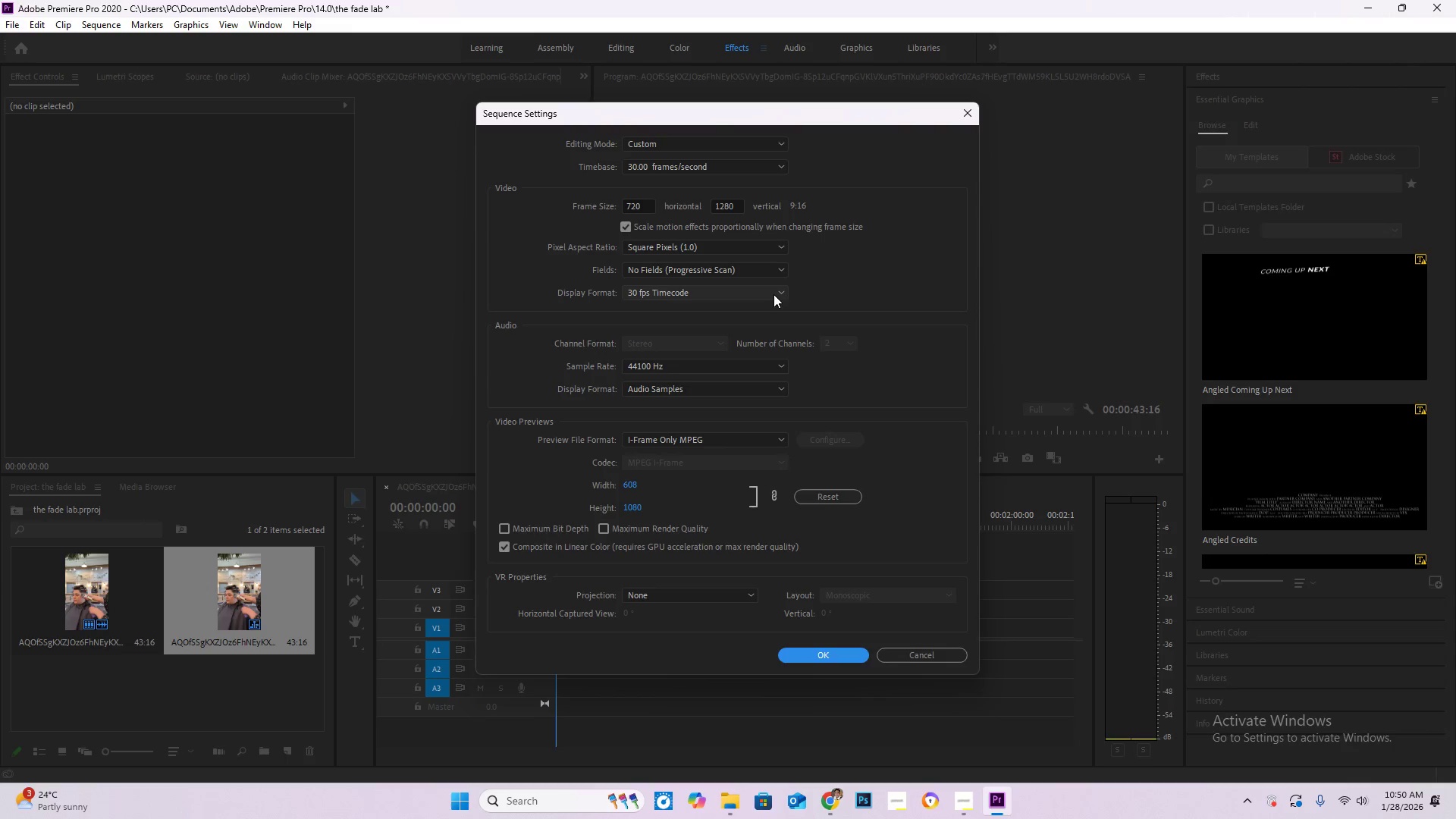 
wait(5.67)
 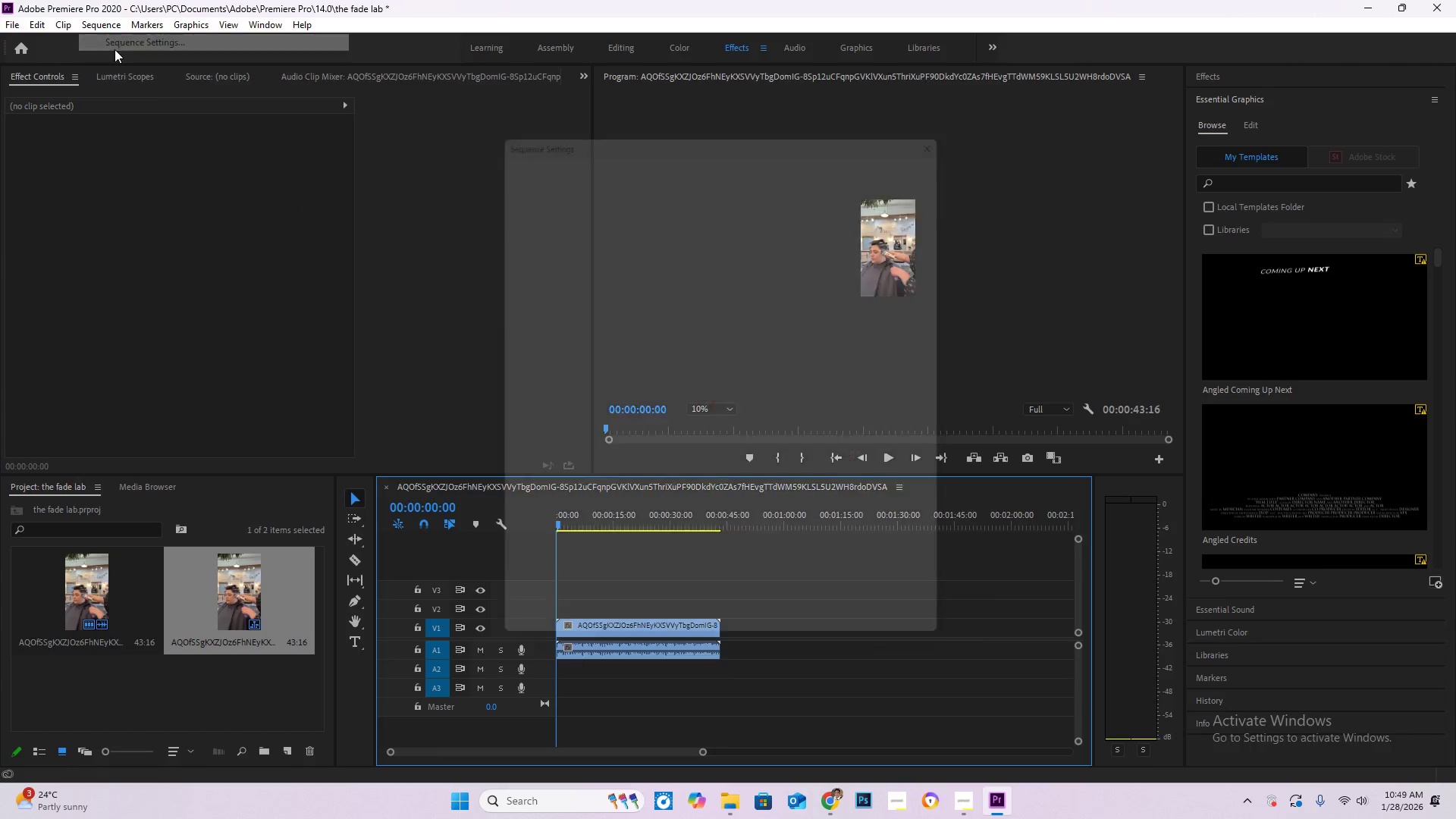 
left_click([962, 795])